 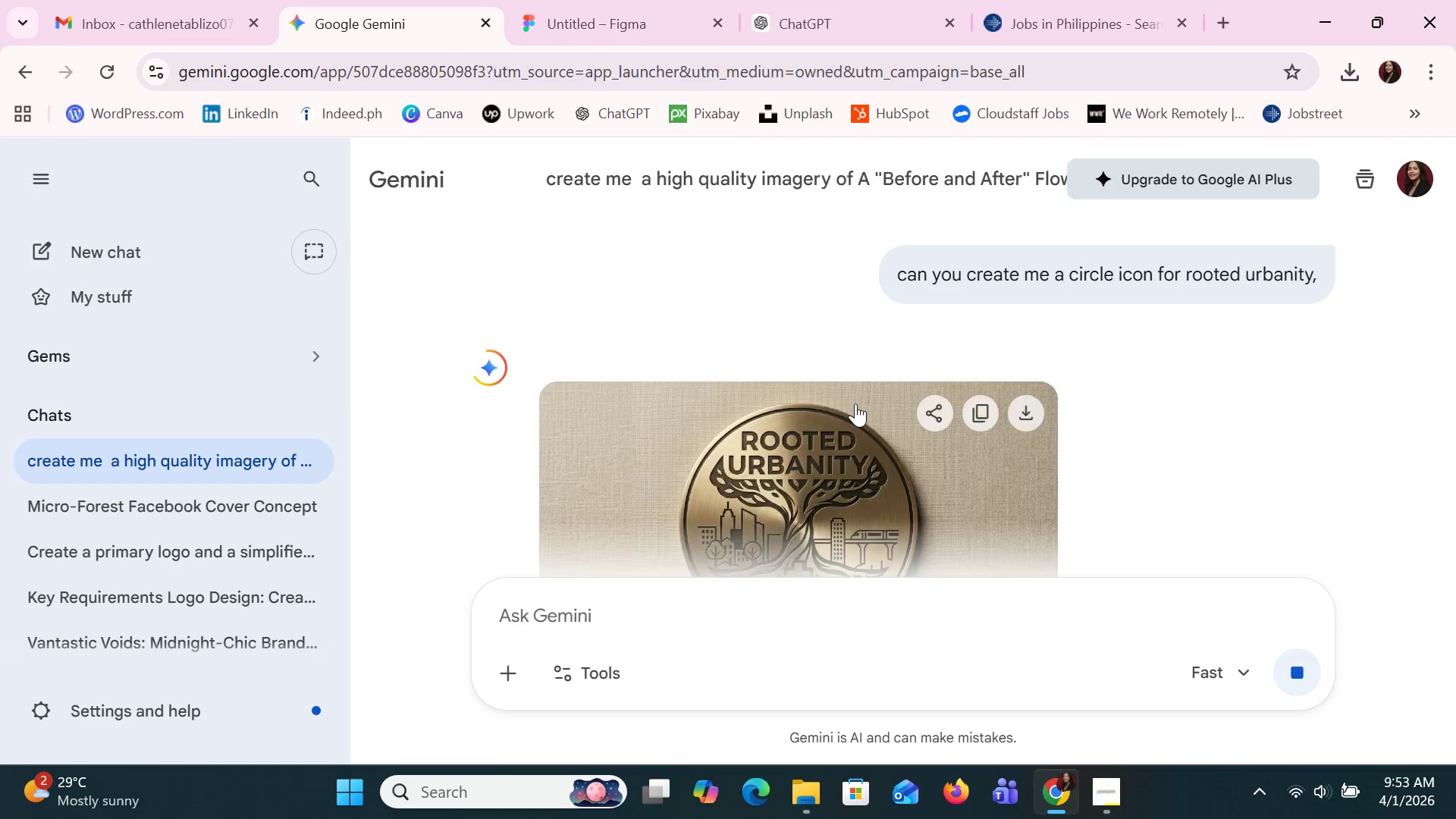 
scroll: coordinate [859, 413], scroll_direction: down, amount: 1.0
 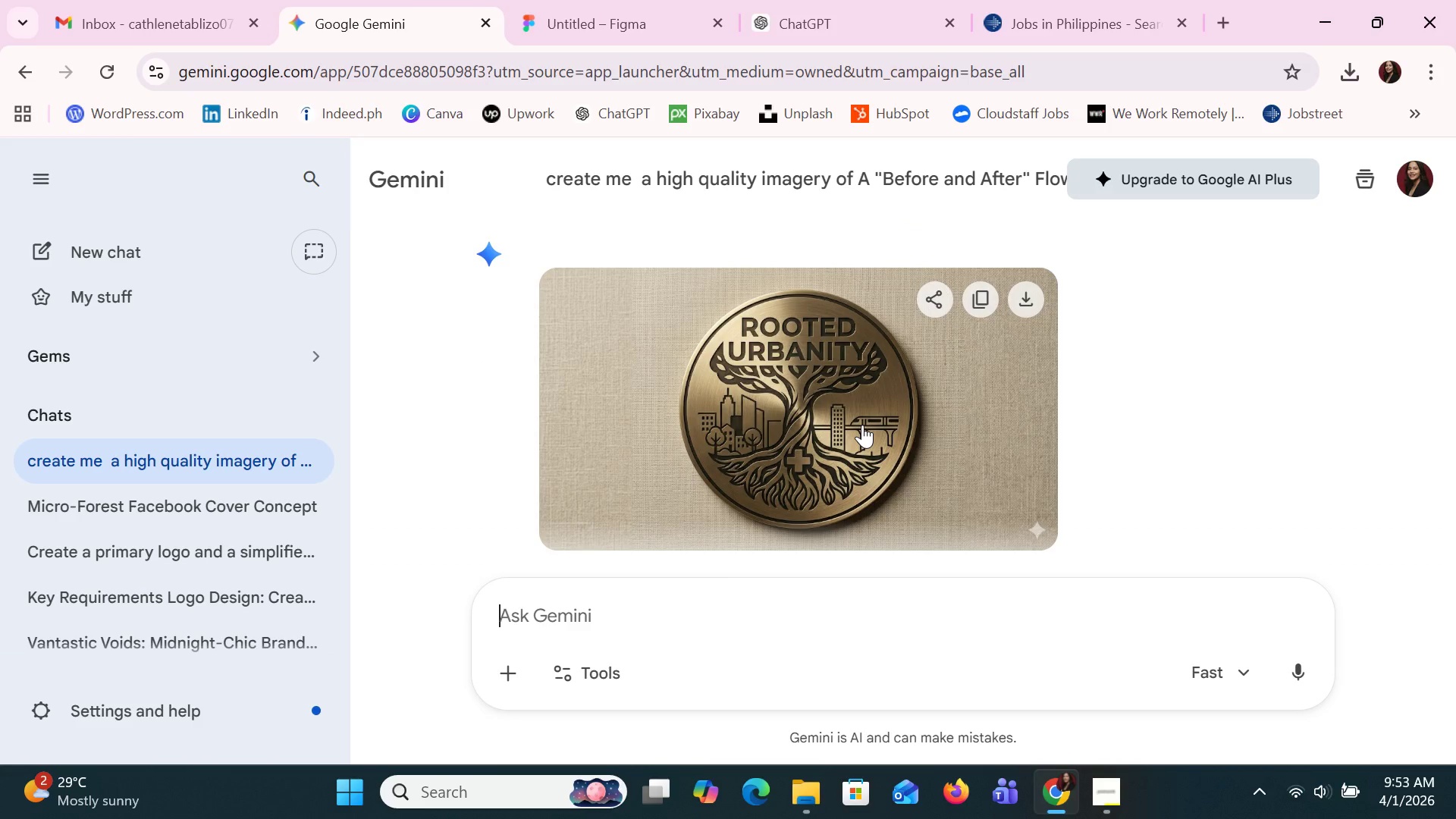 
type(cicrle icon or)
key(Backspace)
type(f rooted urbanity in light green and high qualt)
key(Backspace)
type(it )
key(Backspace)
type(y image)
 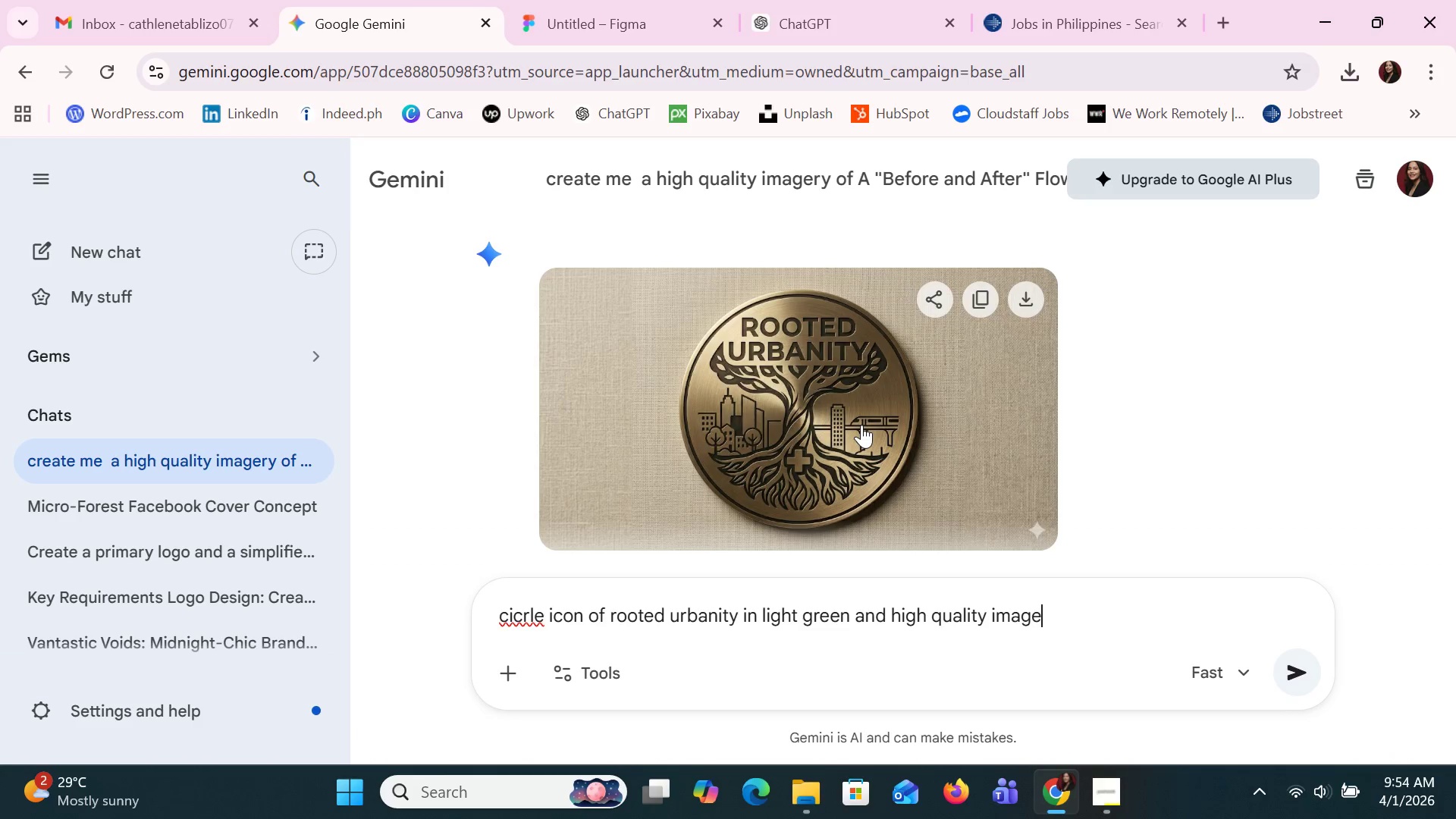 
key(Enter)
 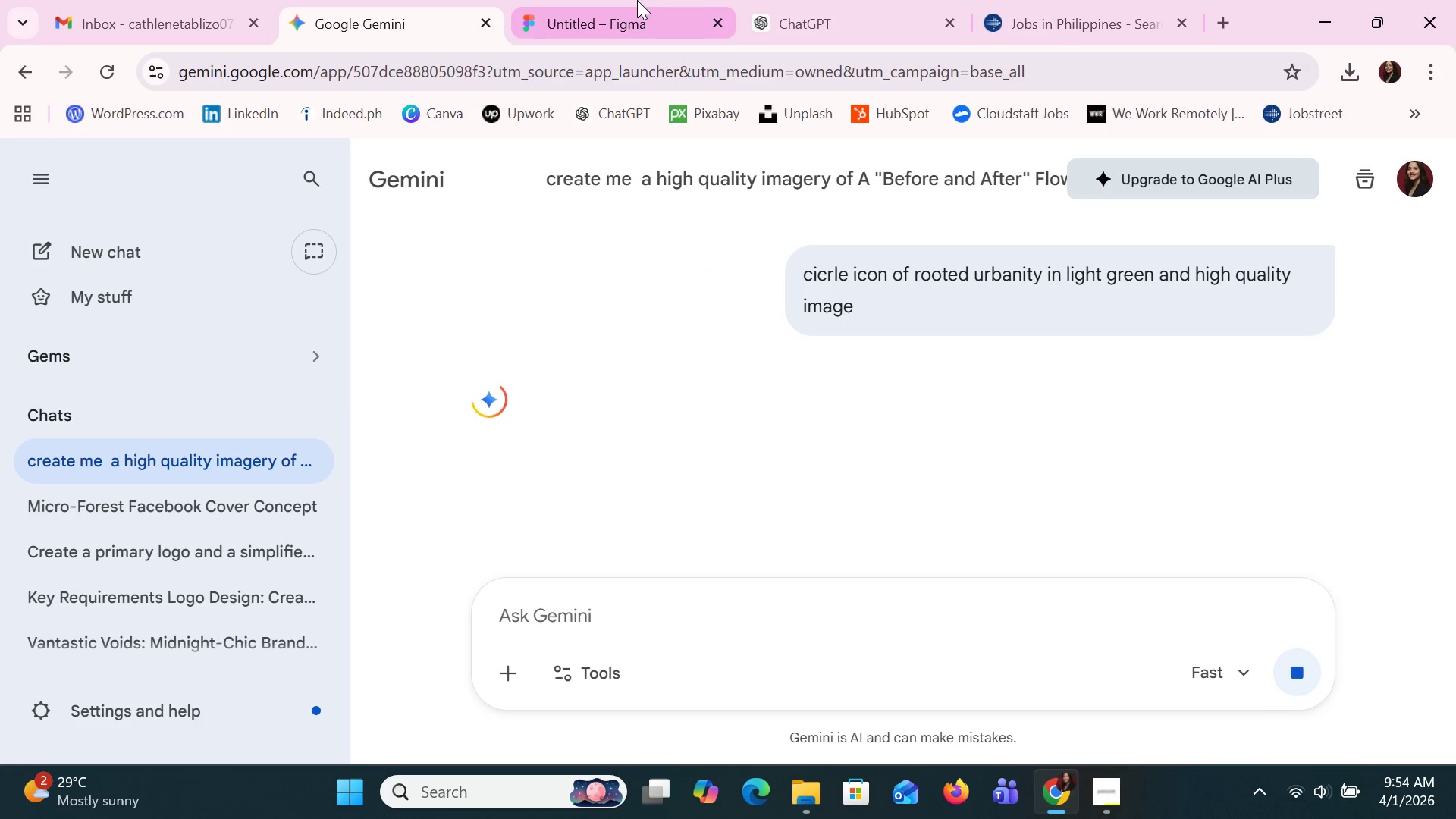 
left_click([635, 0])
 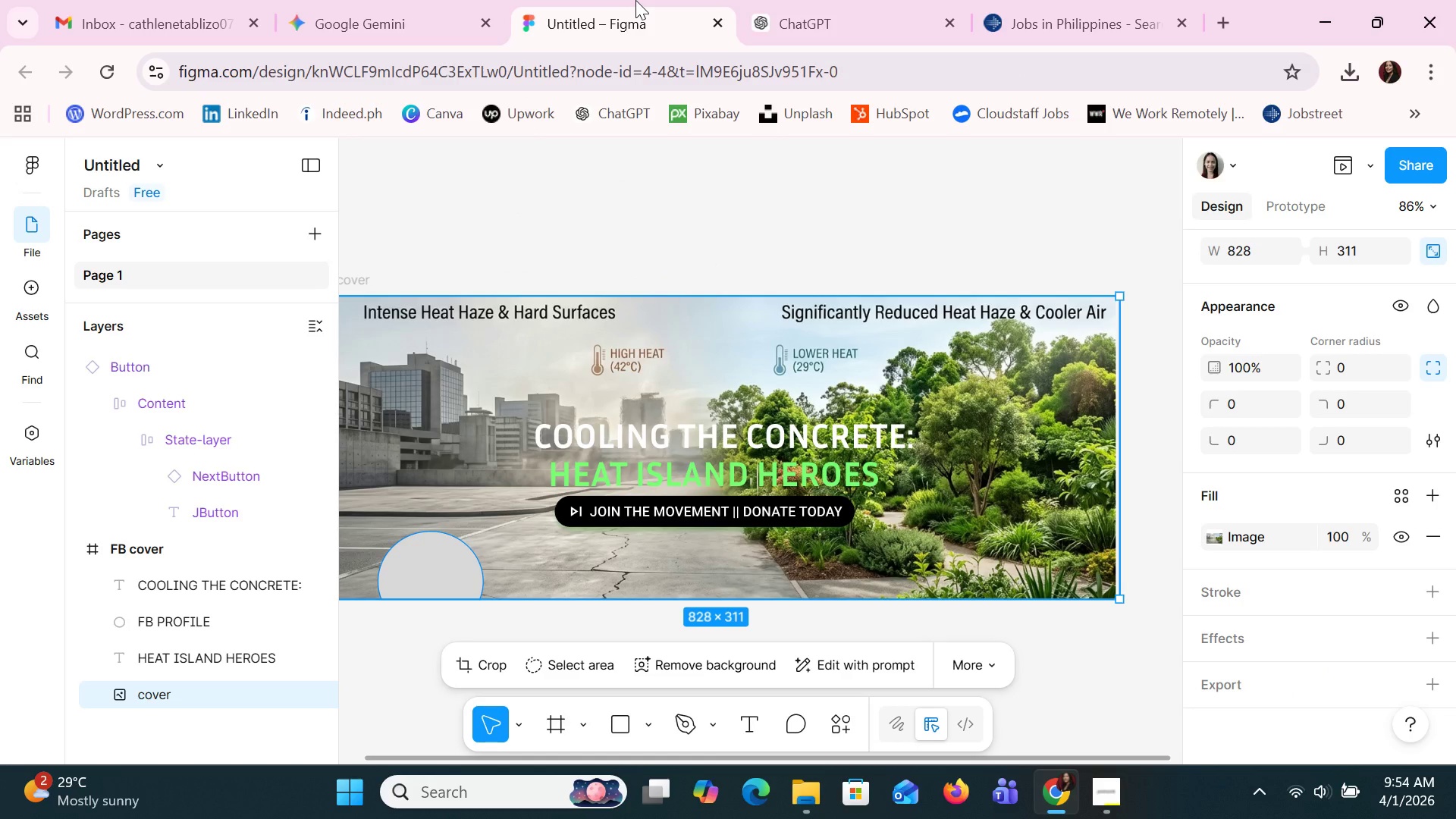 
key(Alt+AltLeft)
 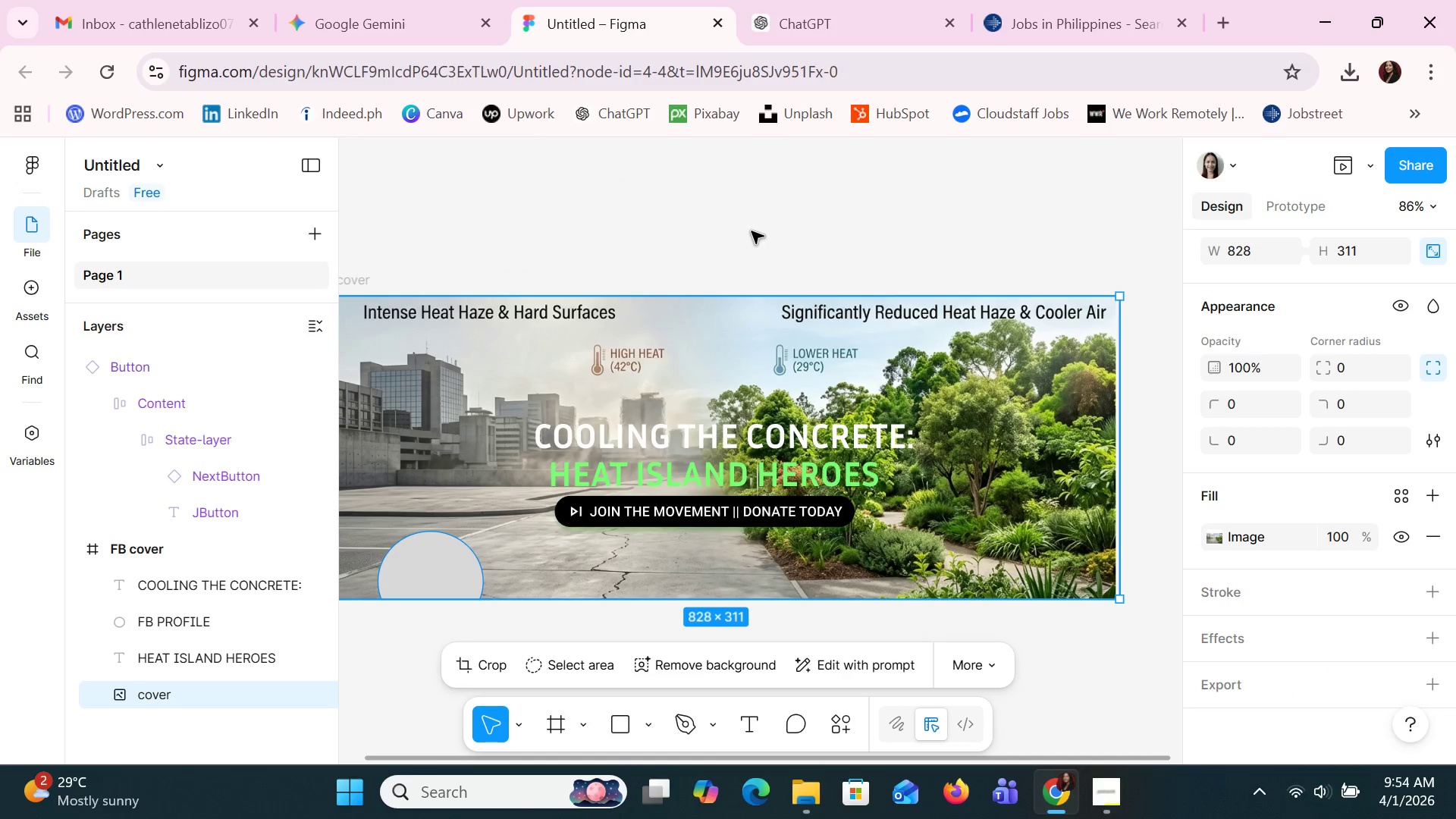 
left_click([780, 232])
 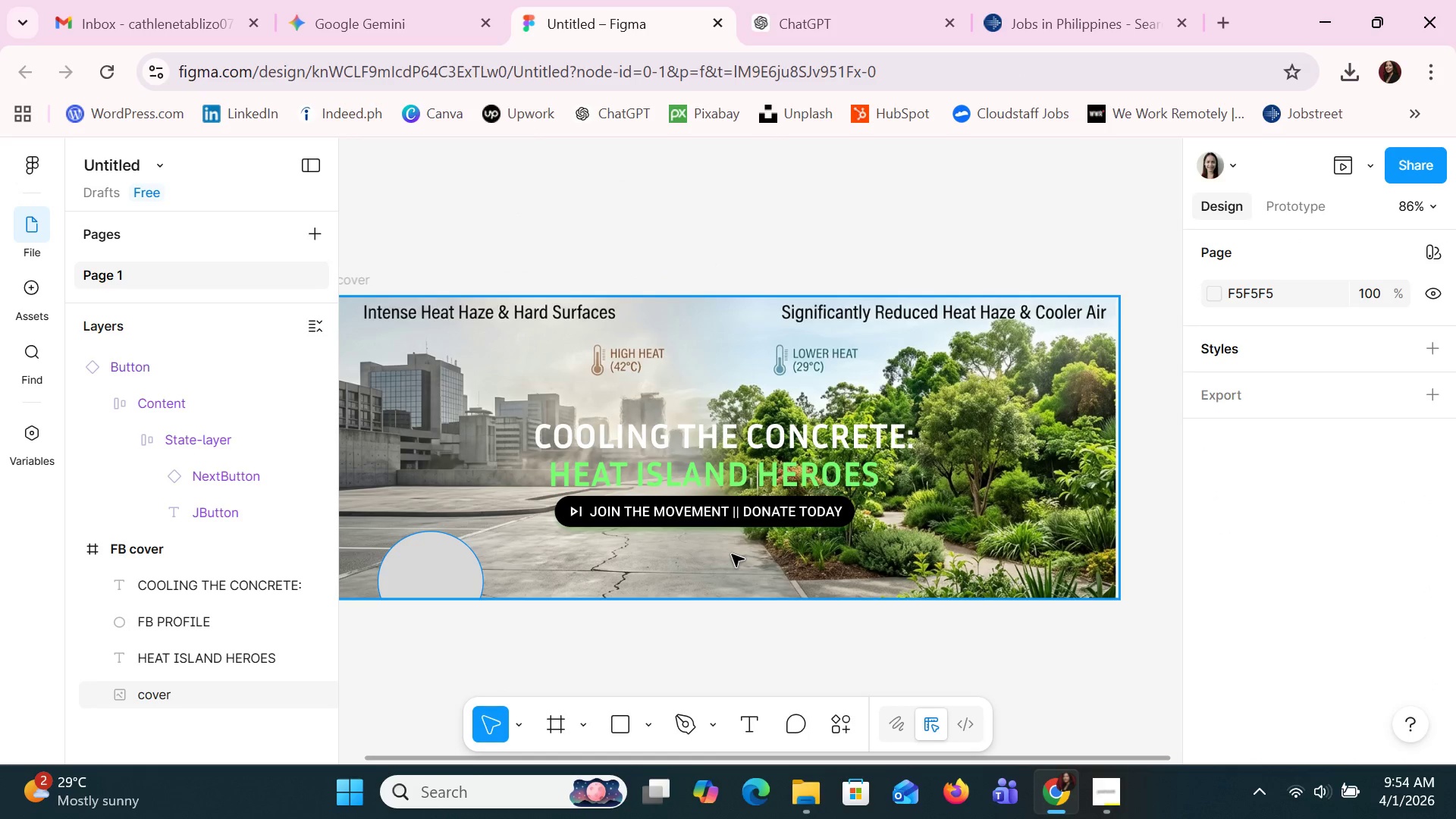 
left_click([732, 554])
 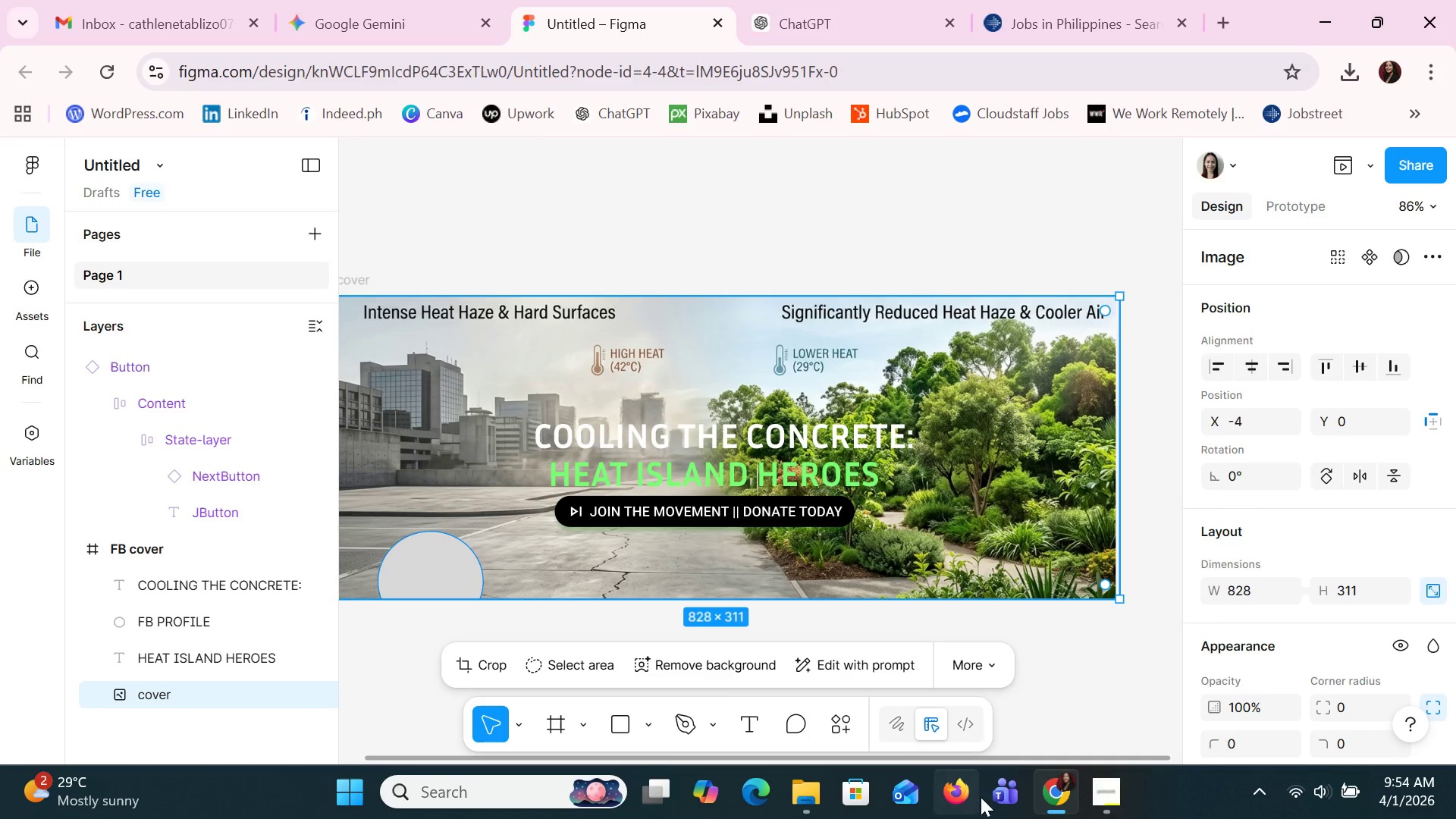 
left_click([1103, 807])